 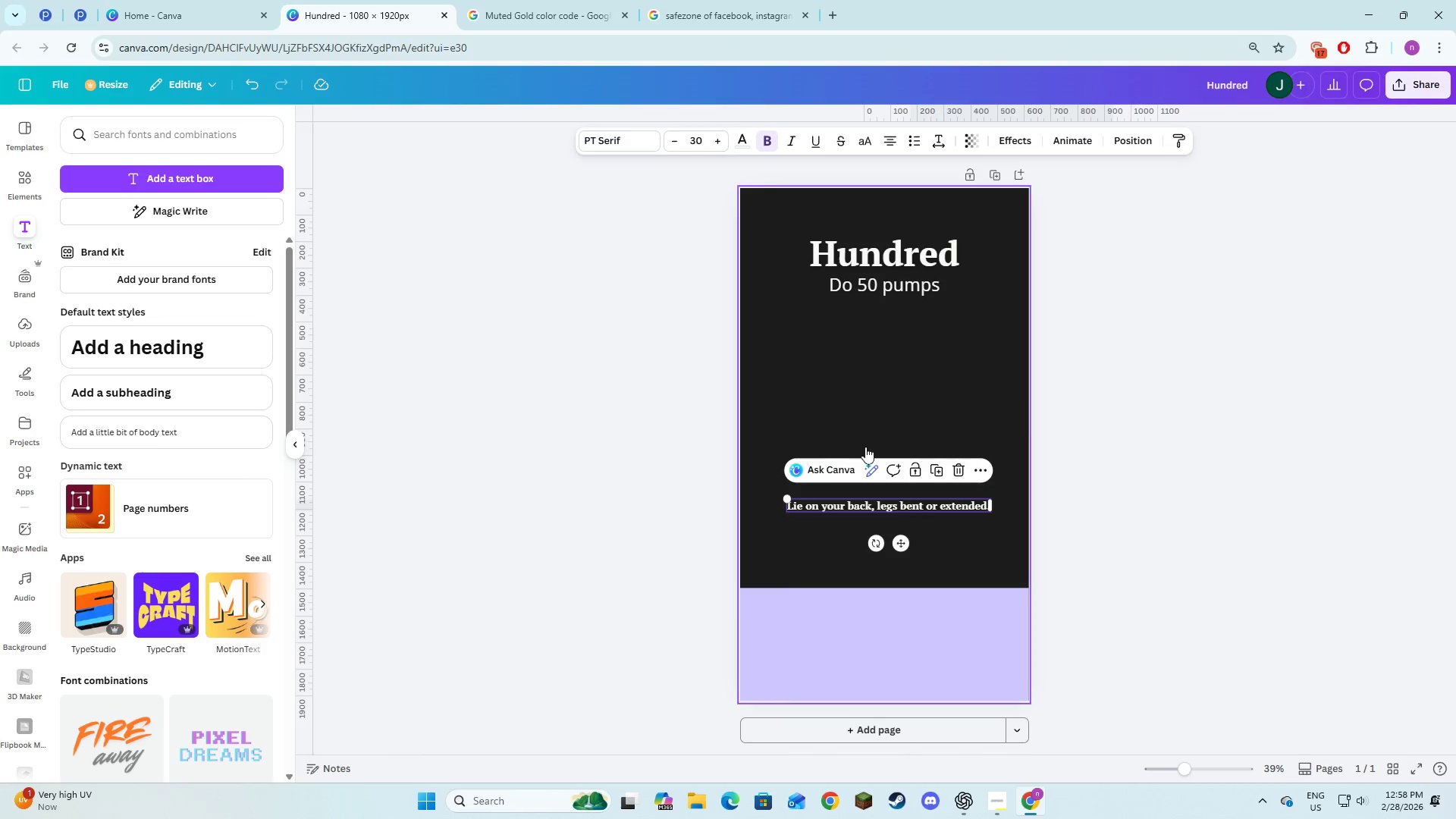 
left_click([638, 144])
 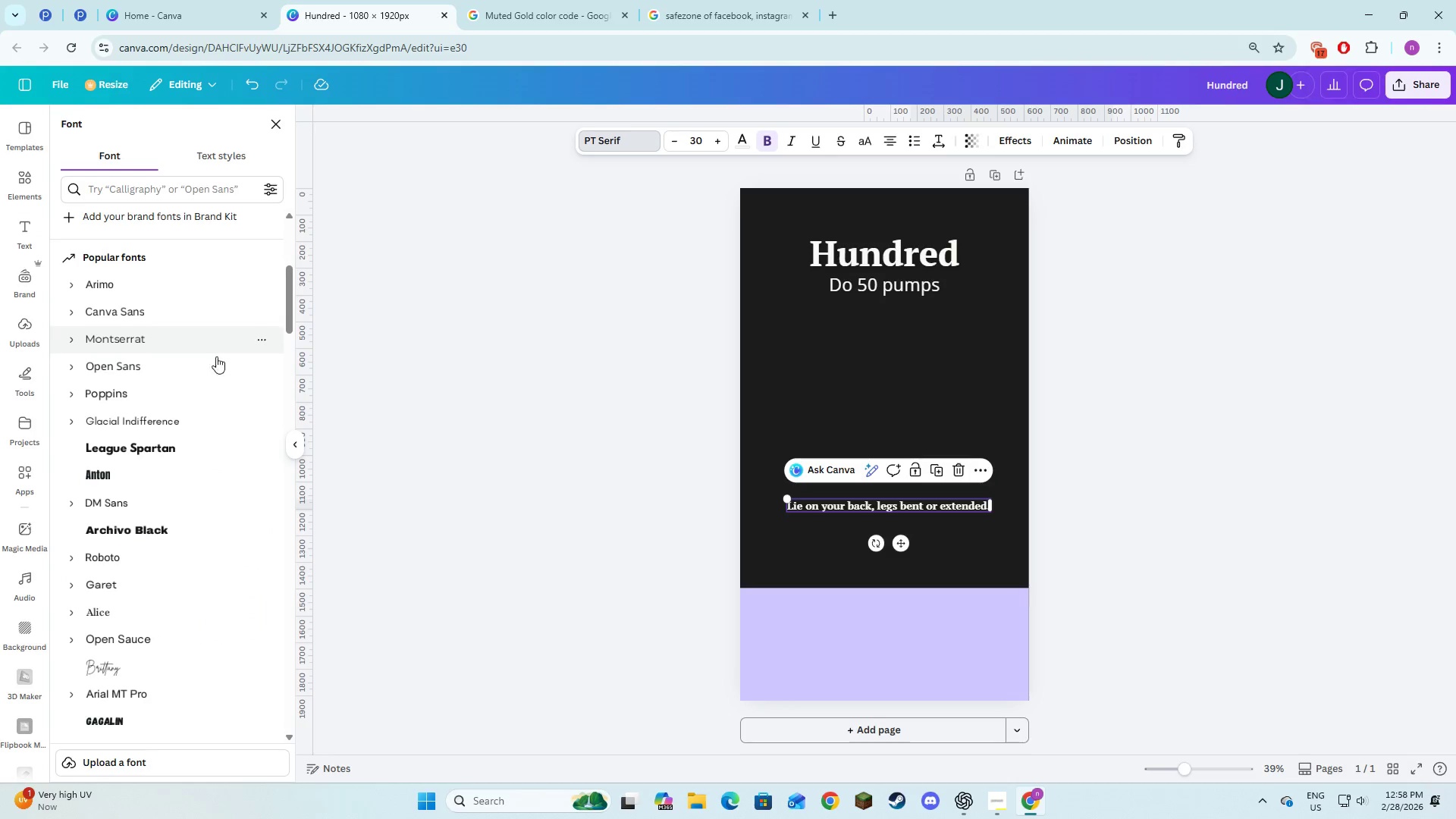 
left_click([208, 370])
 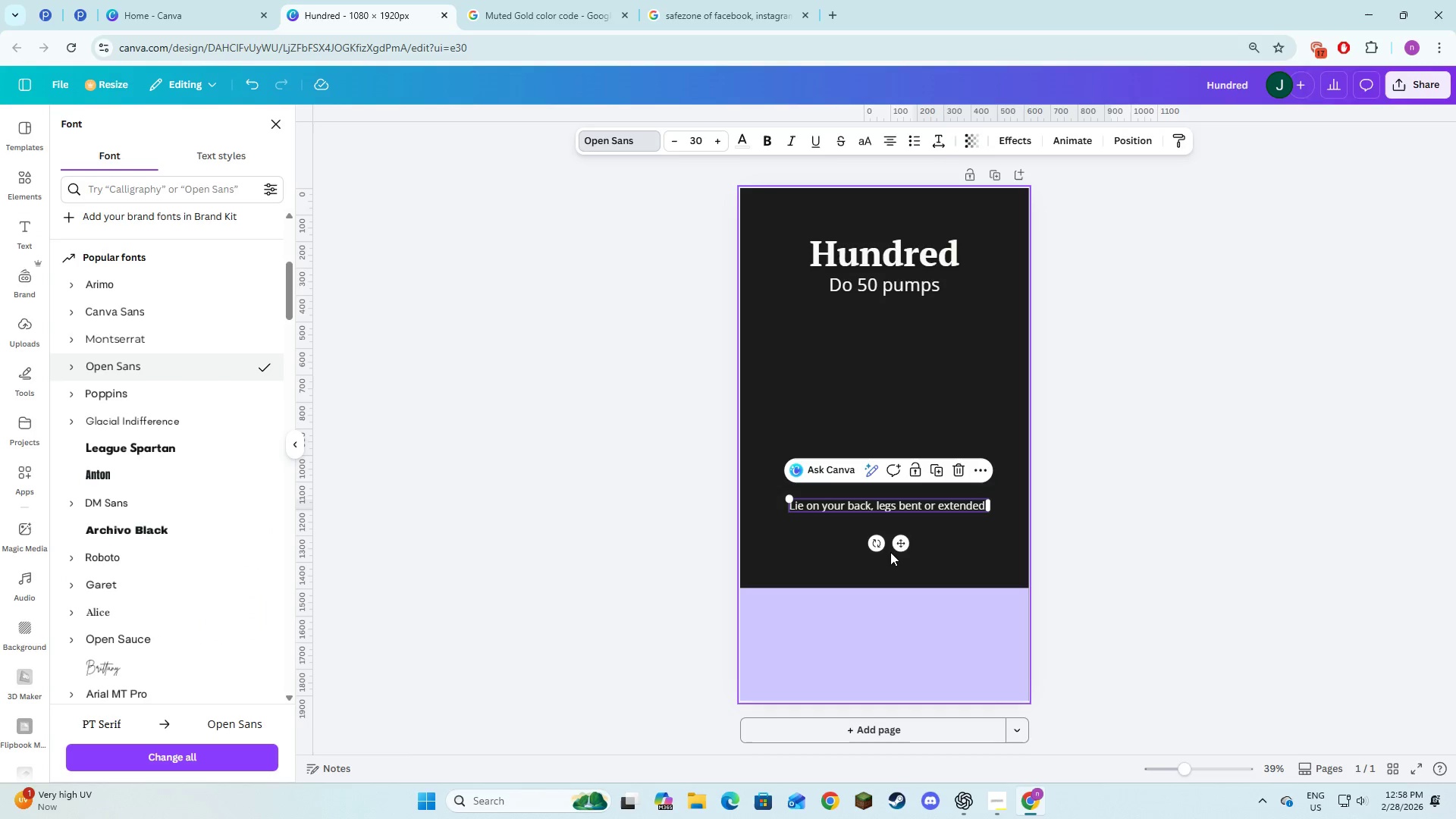 
left_click_drag(start_coordinate=[896, 541], to_coordinate=[889, 572])
 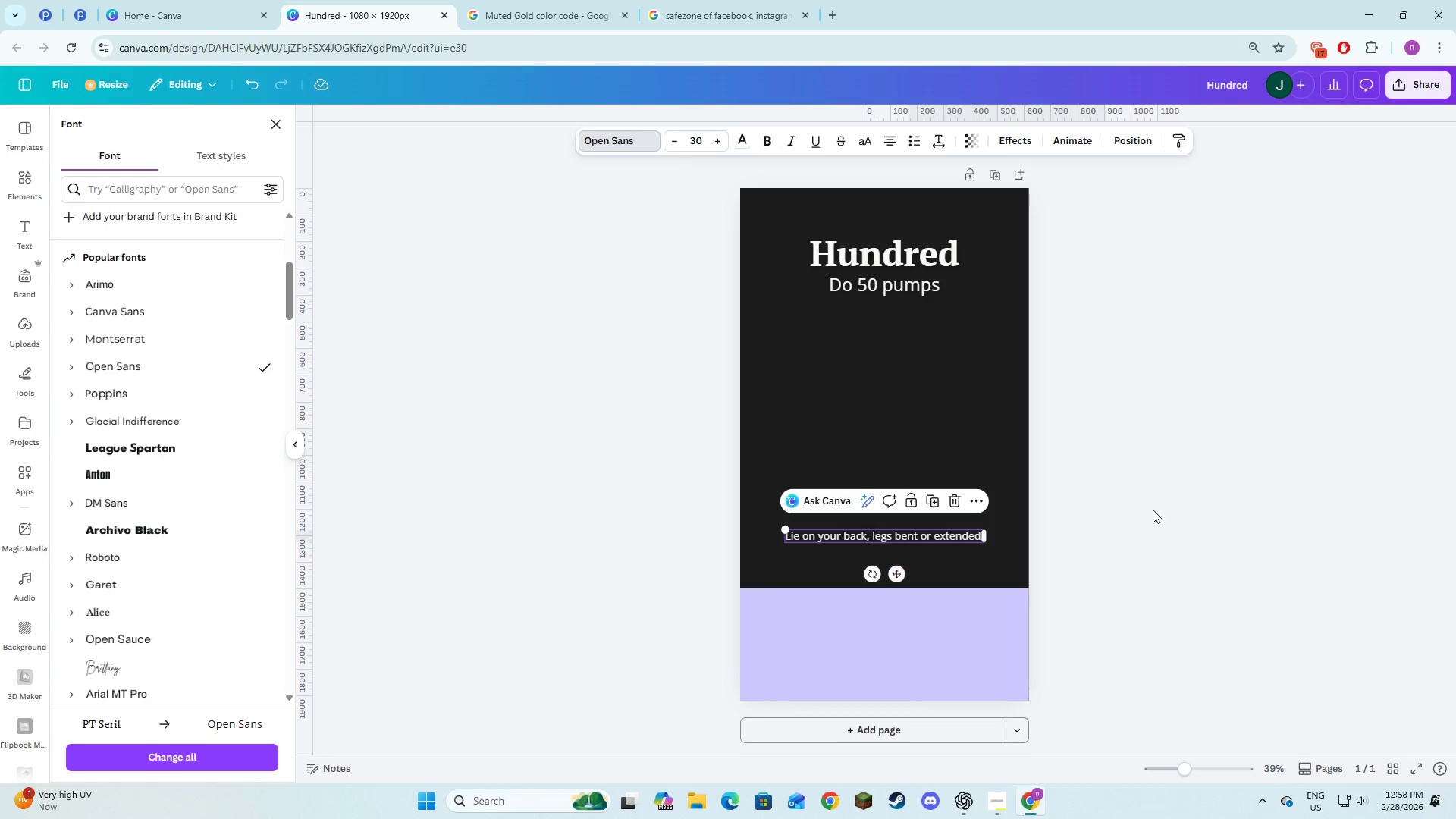 
left_click([1153, 510])
 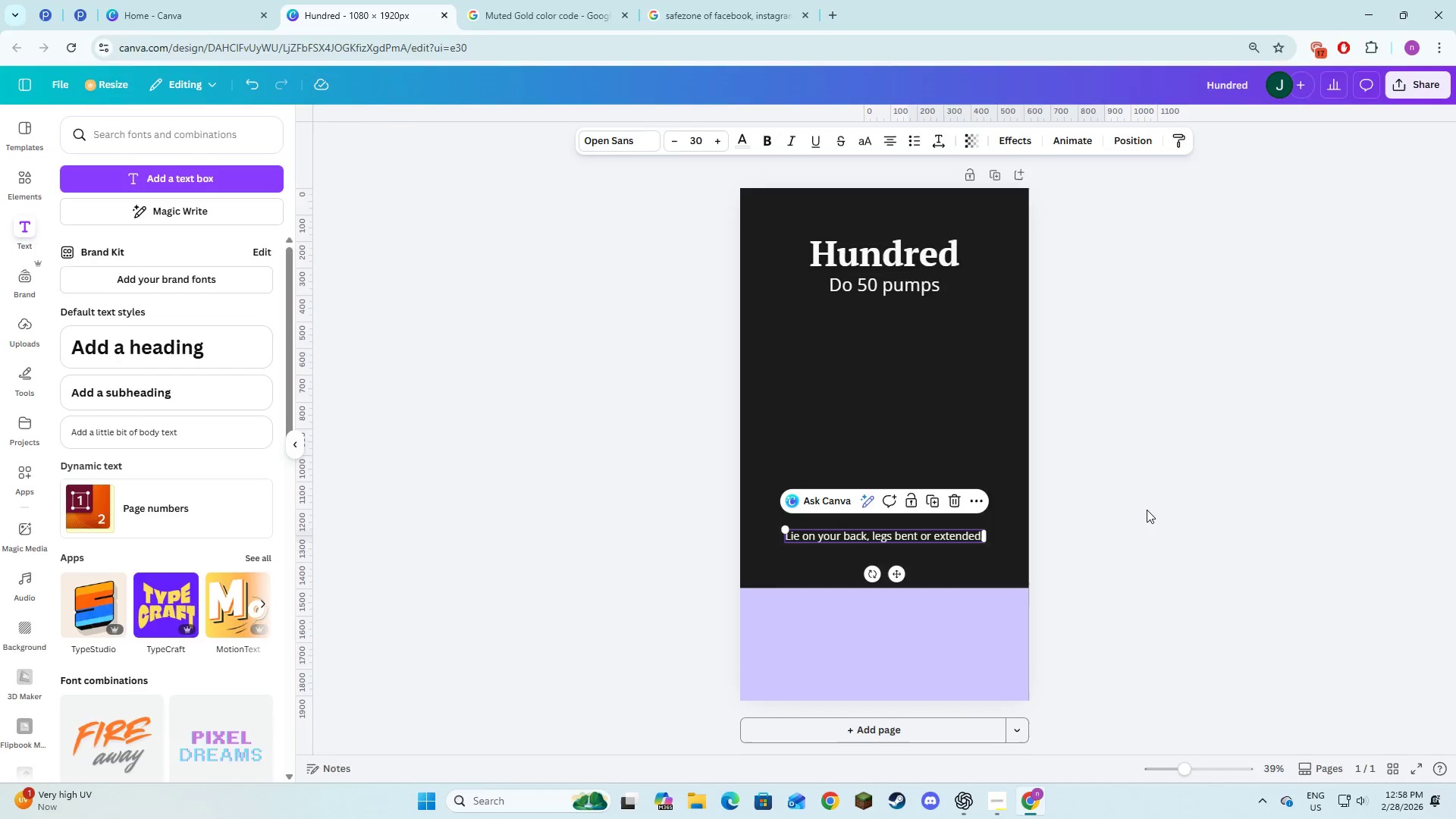 
key(Alt+AltLeft)
 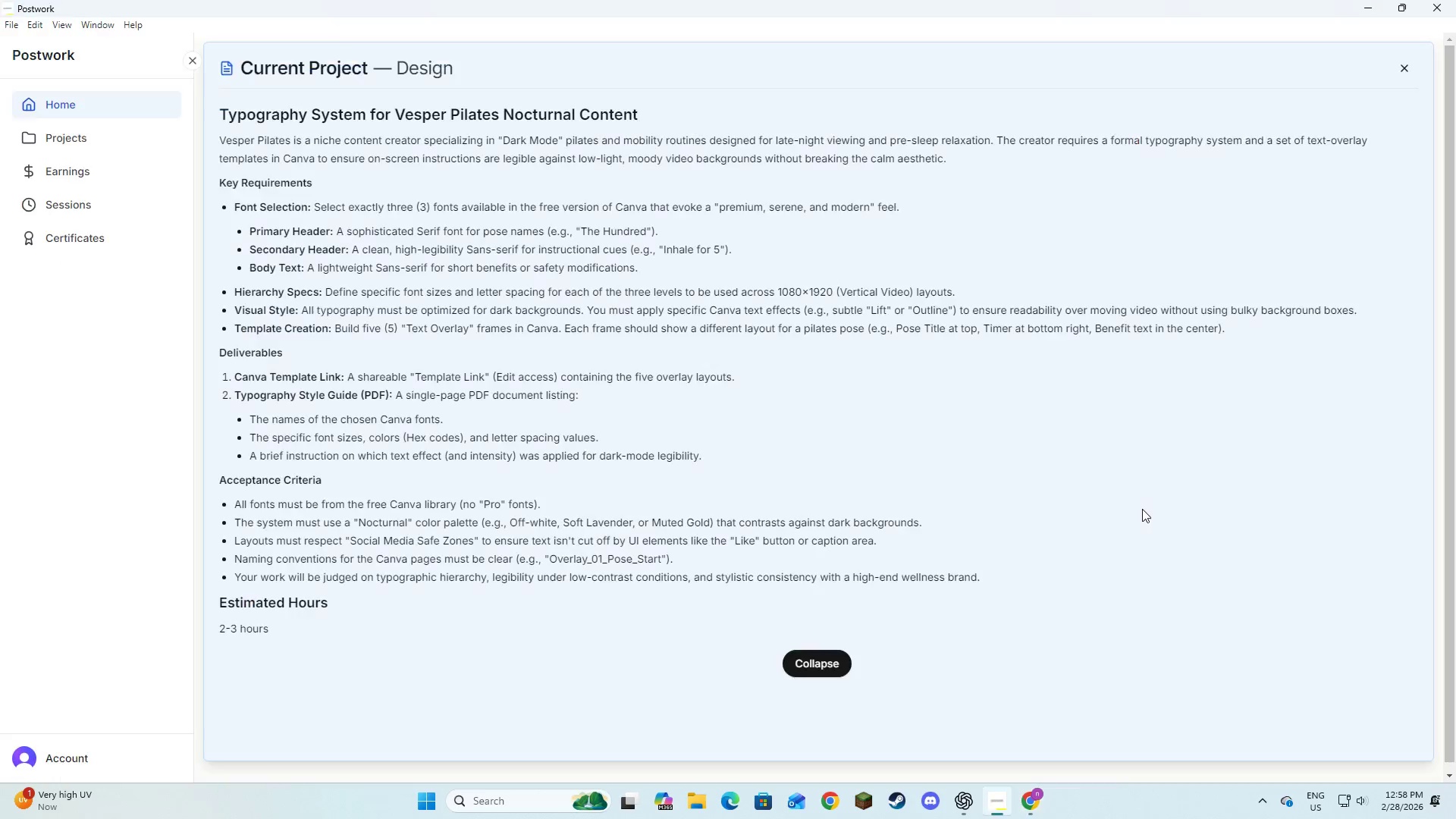 
key(Alt+Tab)